 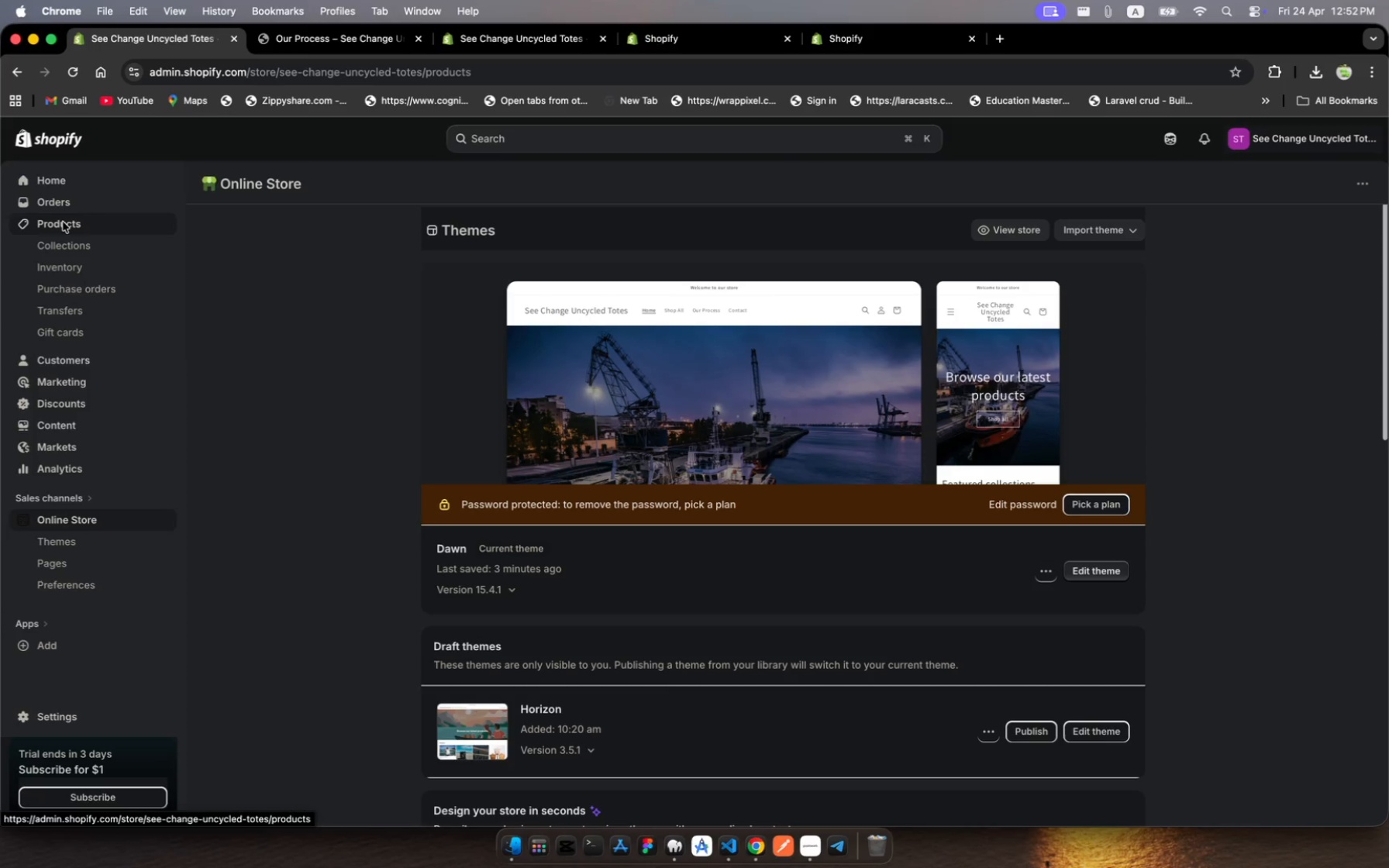 
left_click([63, 222])
 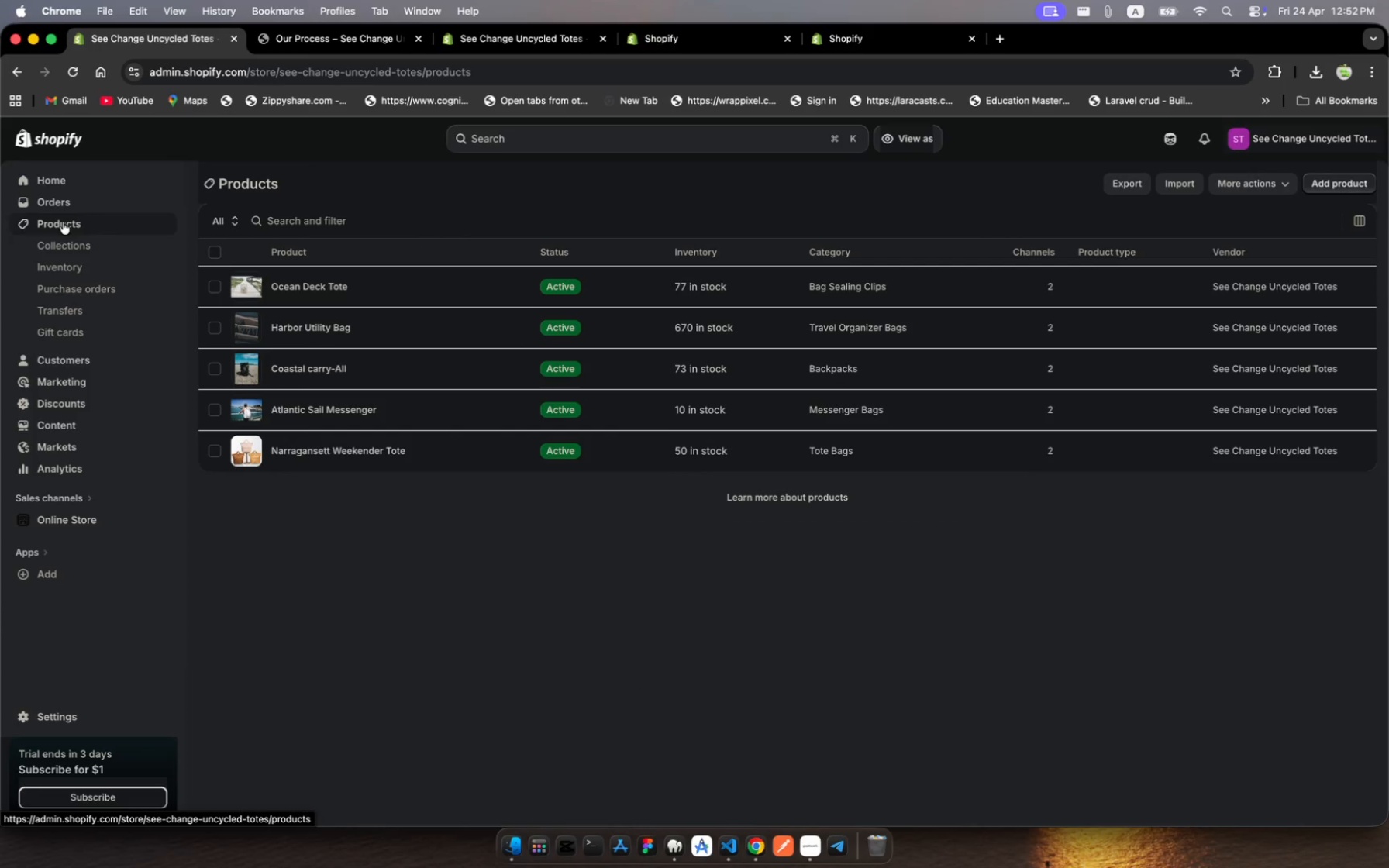 
wait(5.09)
 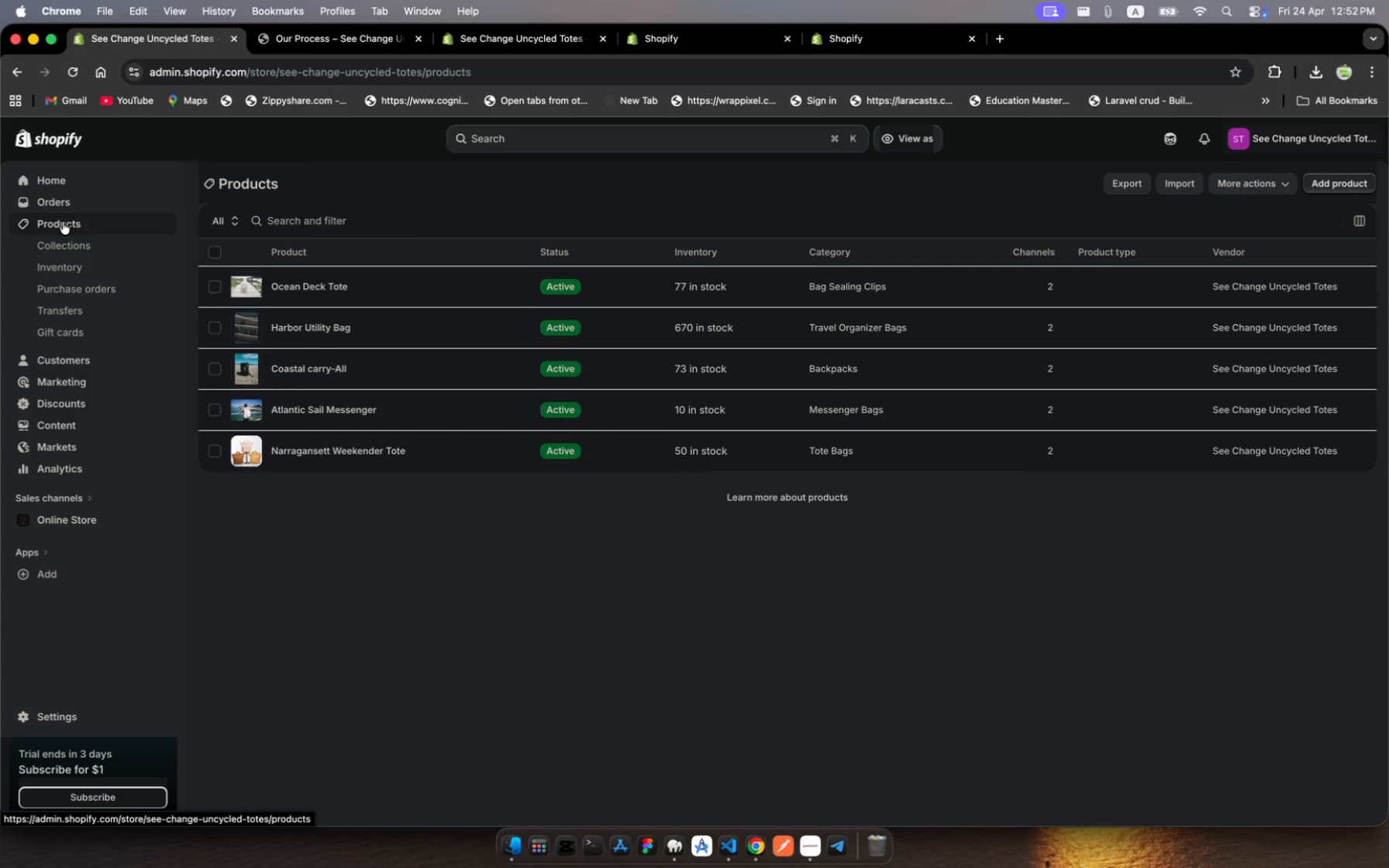 
left_click([691, 651])
 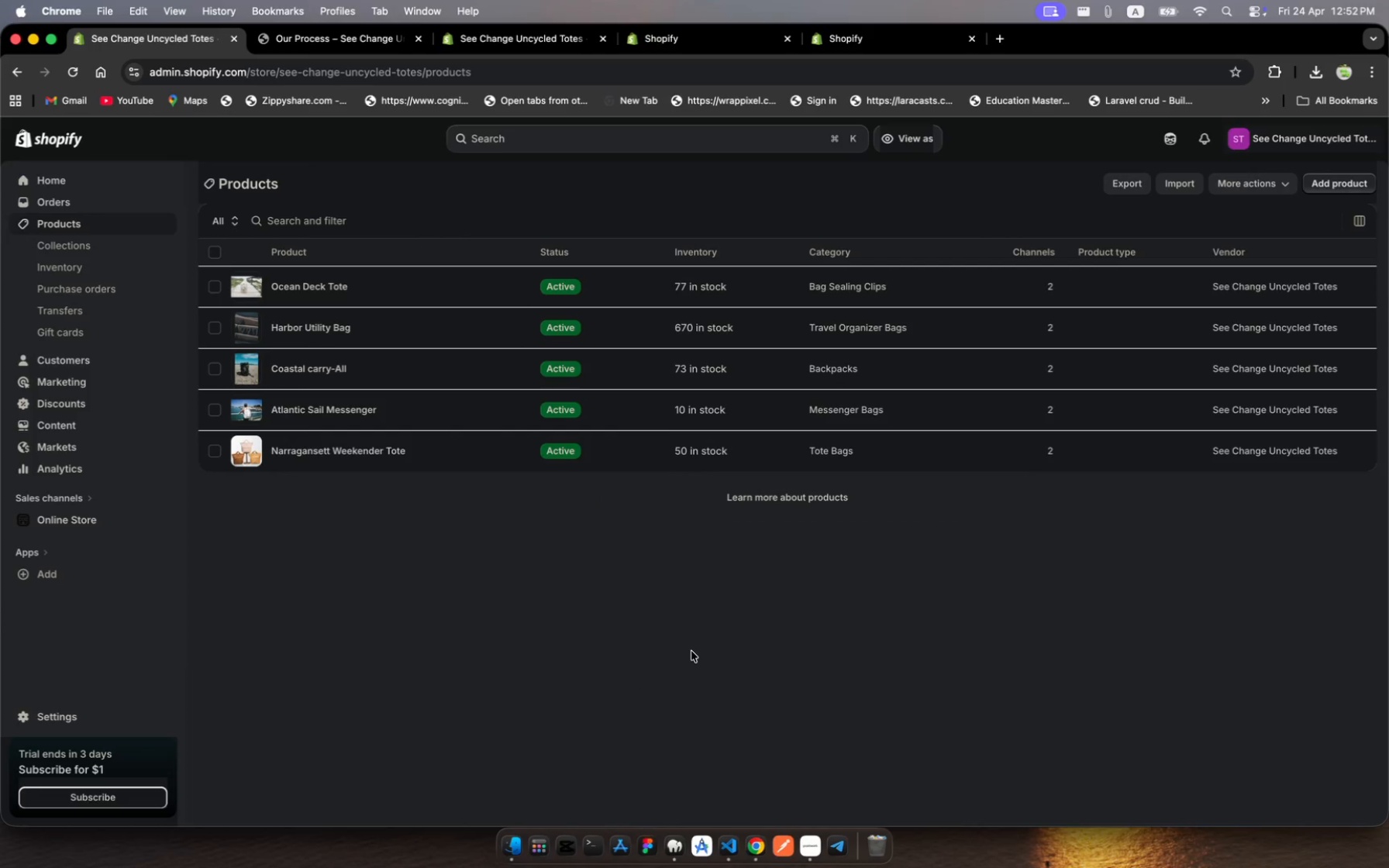 
key(Meta+Shift+5)
 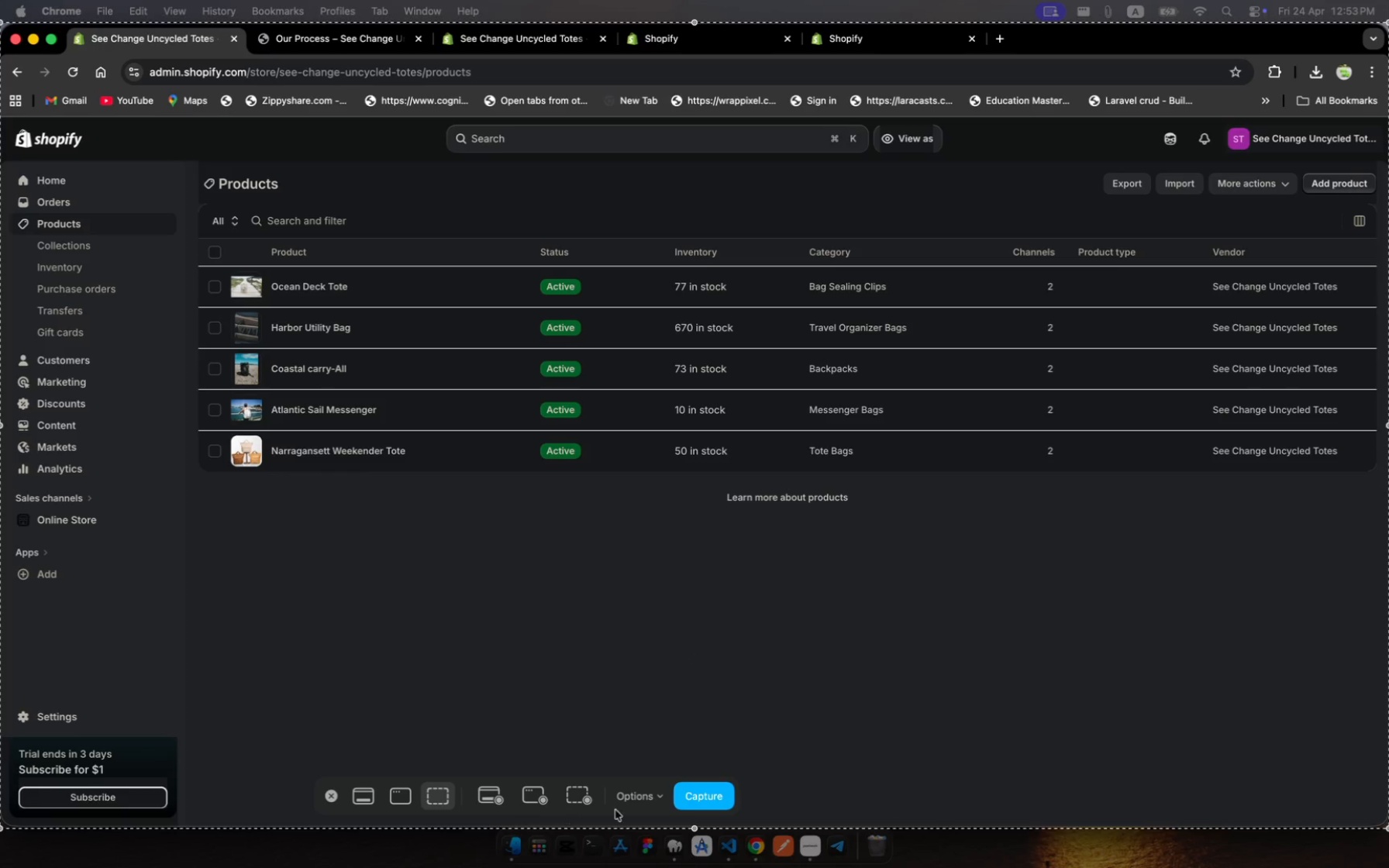 
left_click([708, 802])
 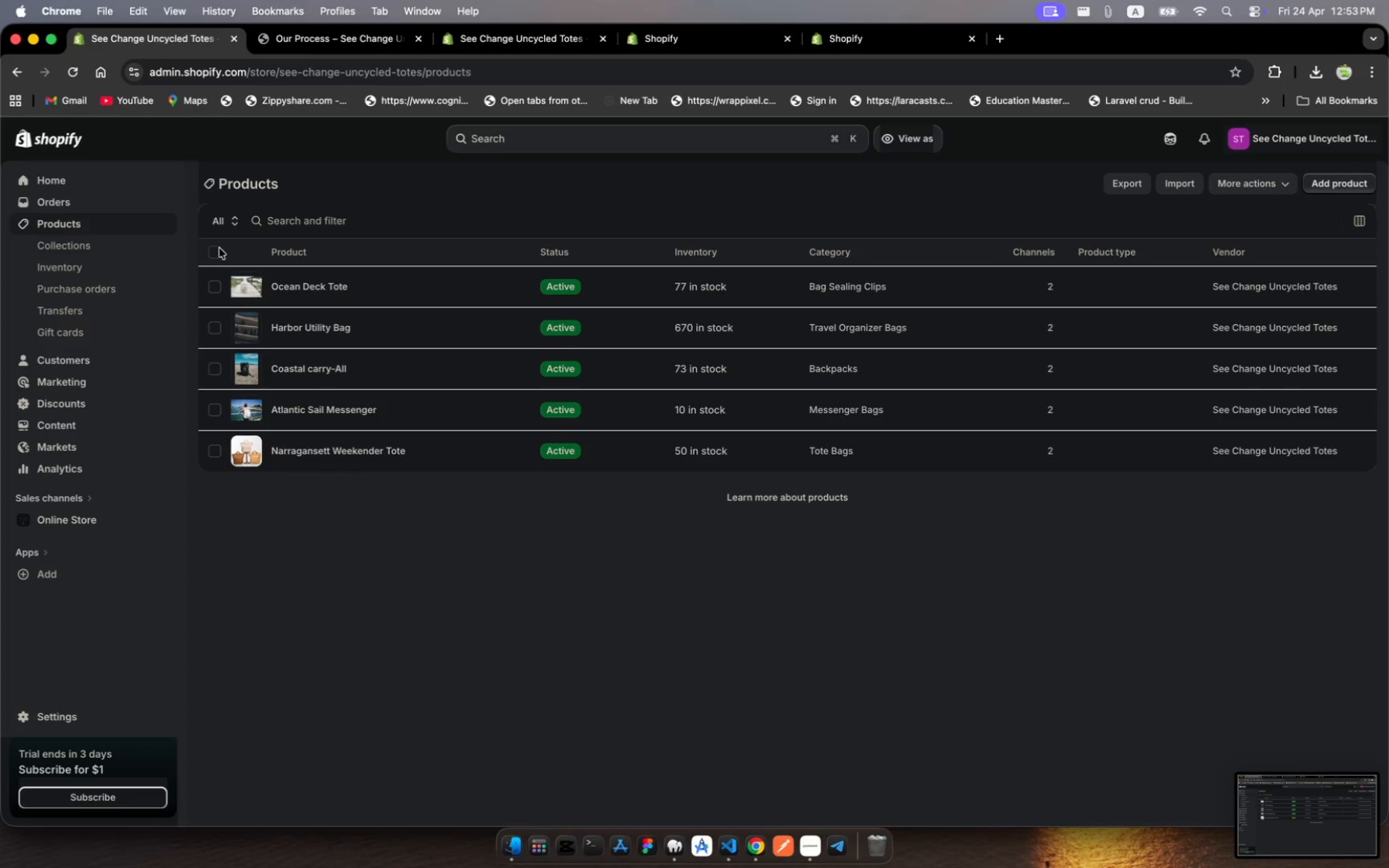 
left_click([214, 253])
 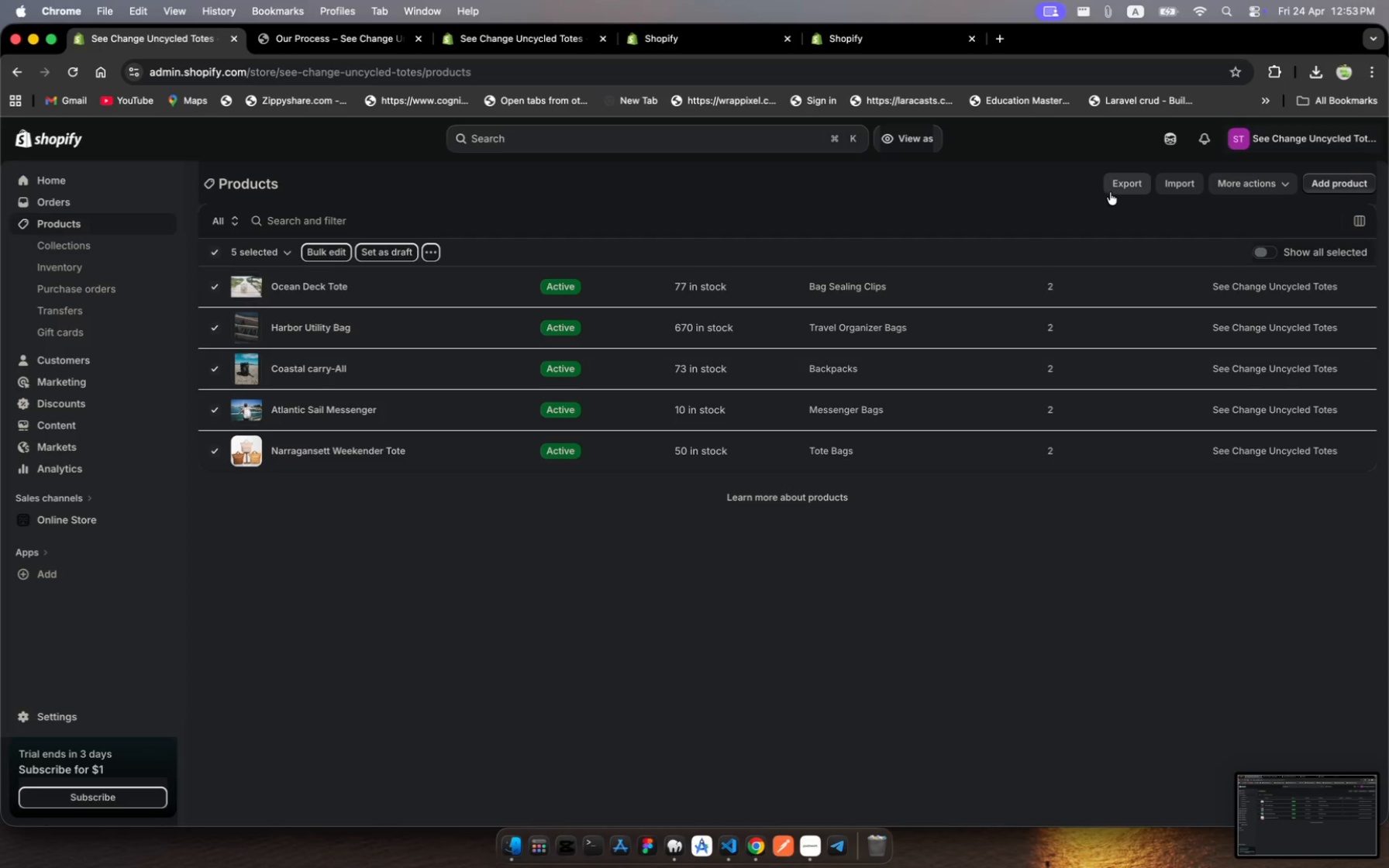 
left_click([1129, 184])